 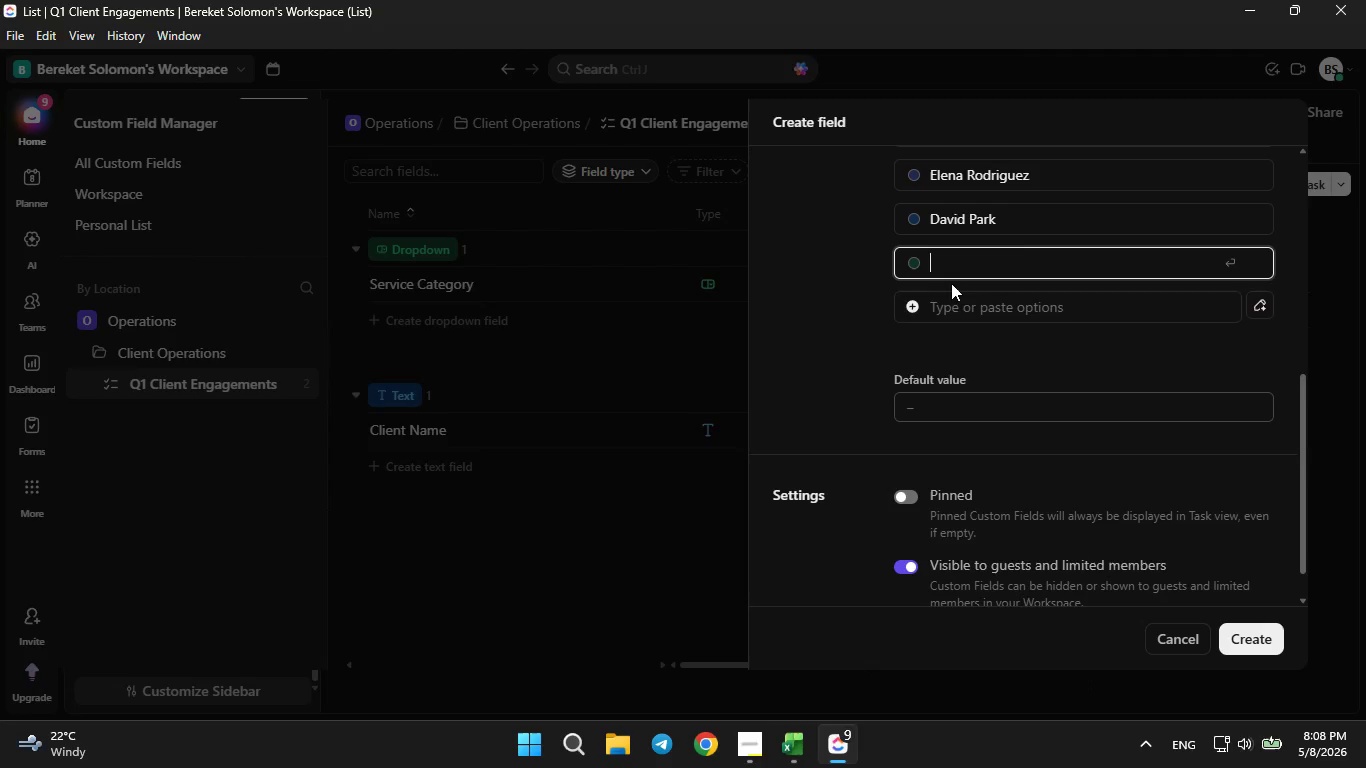 
type(Aisha)
 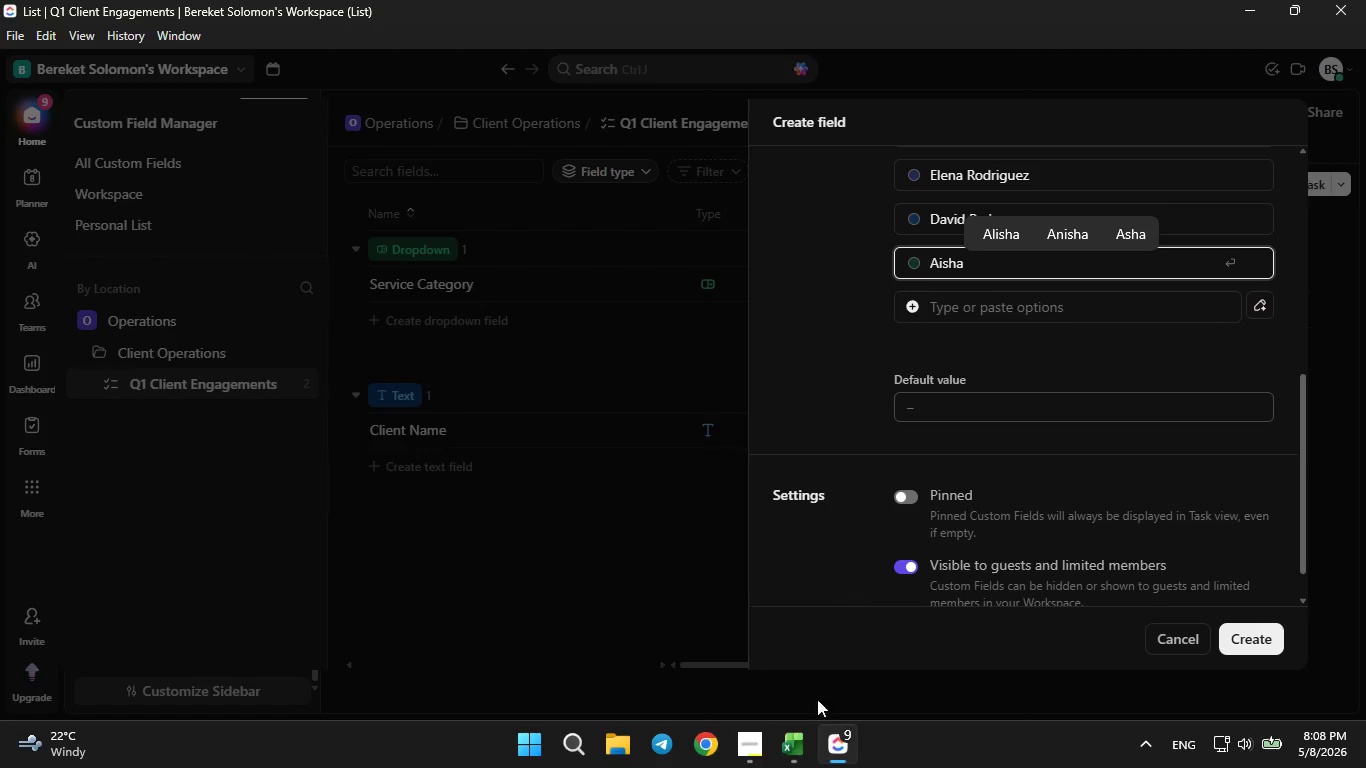 
double_click([796, 754])
 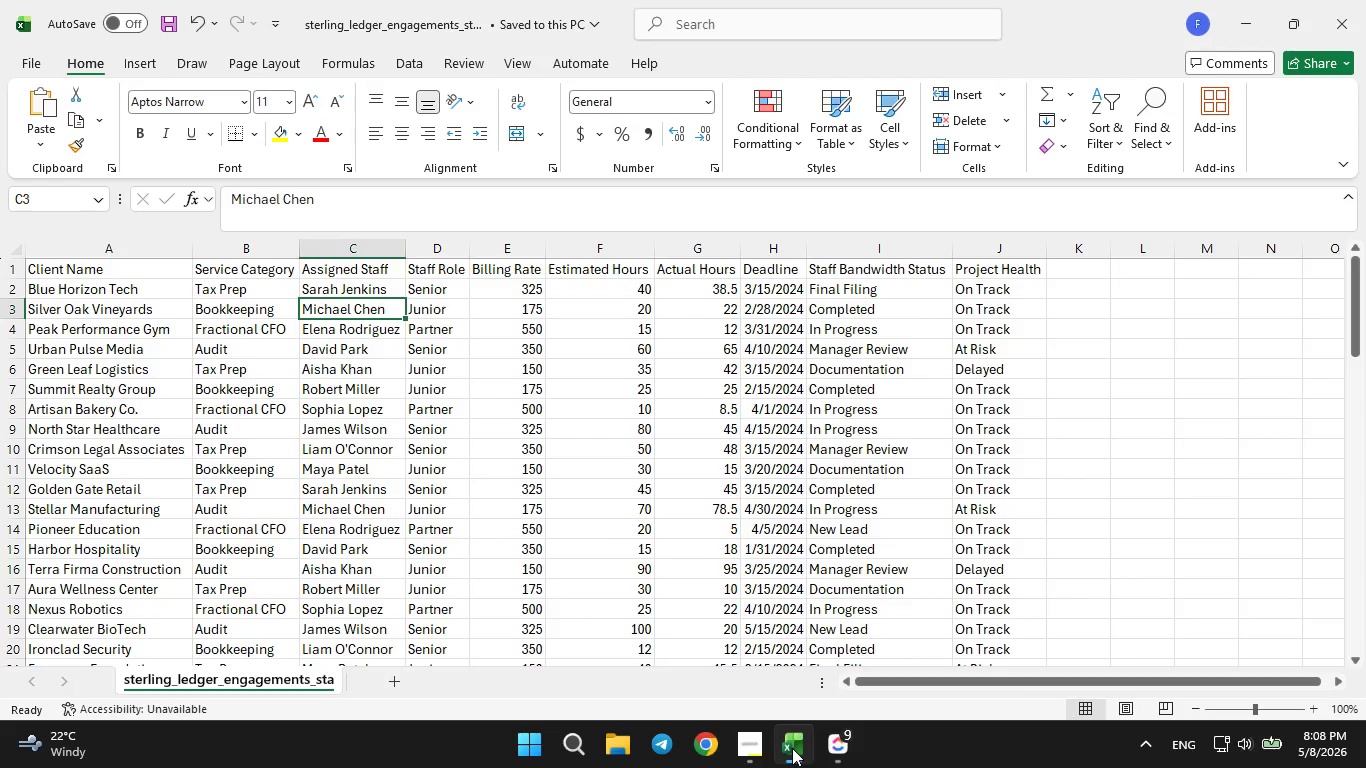 
left_click([792, 748])
 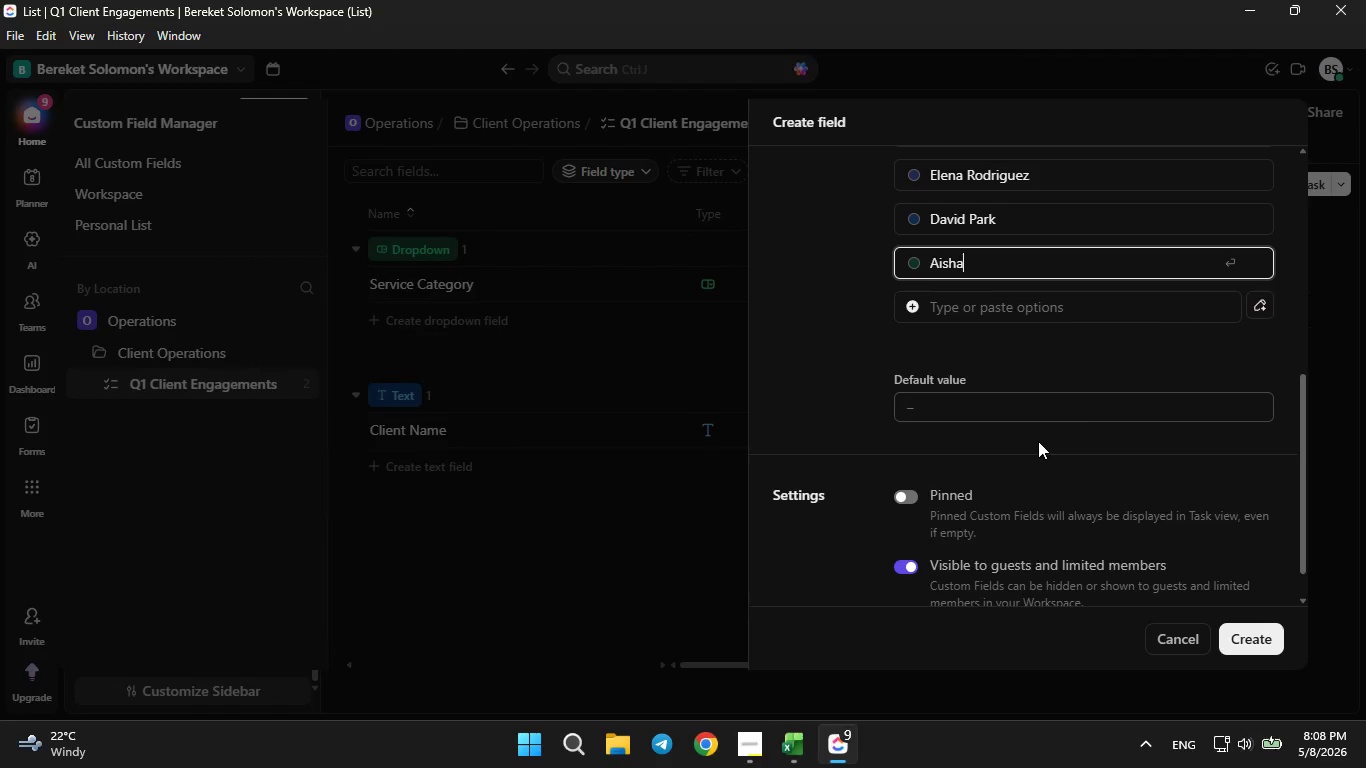 
type( Khan)
 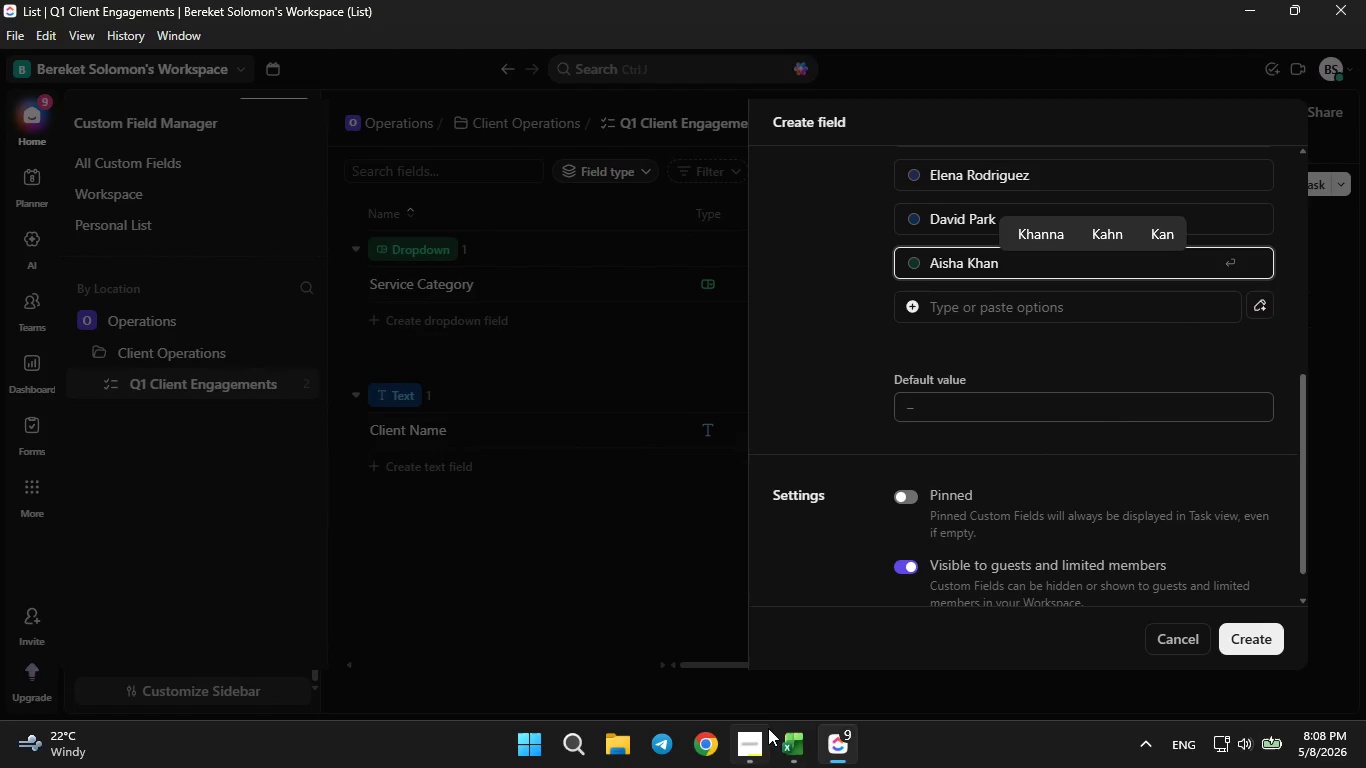 
left_click([786, 740])
 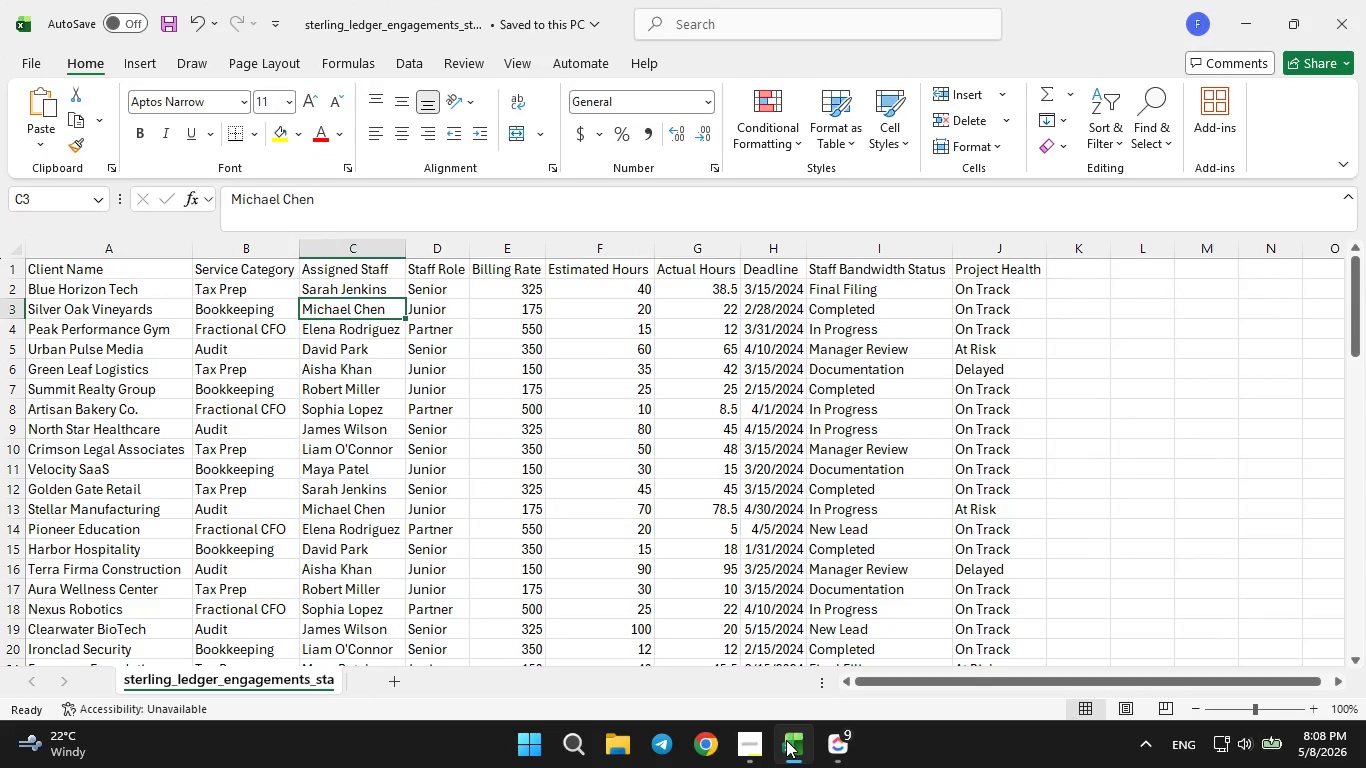 
left_click([786, 740])
 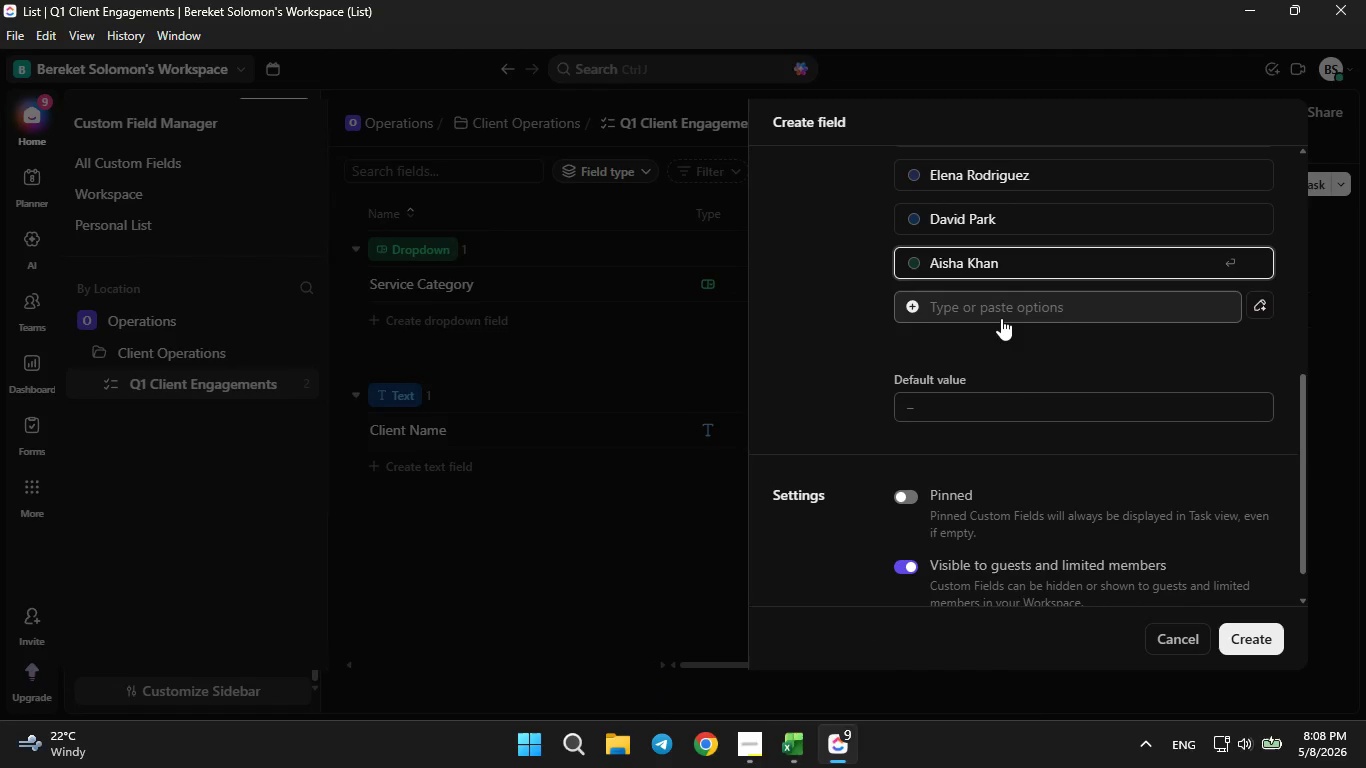 
left_click([1001, 315])
 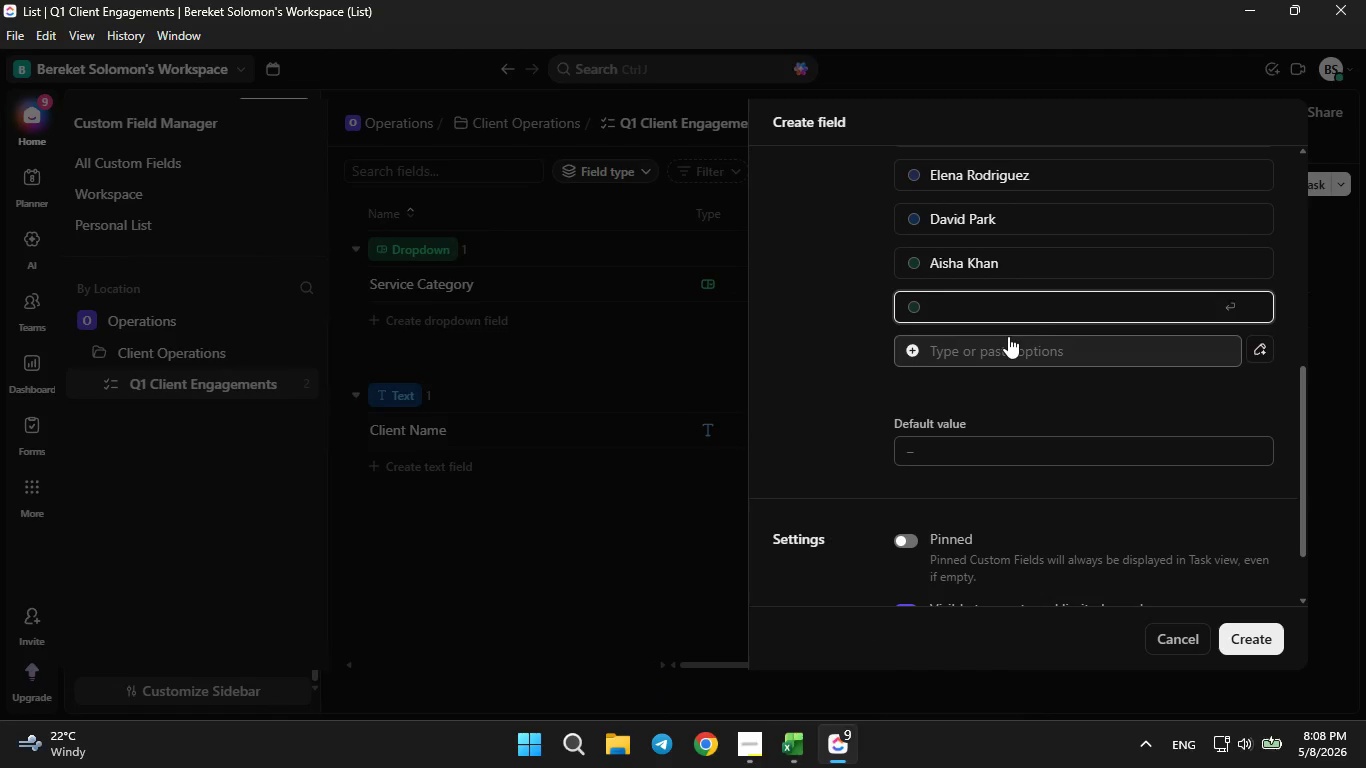 
type(Robert Miller)
 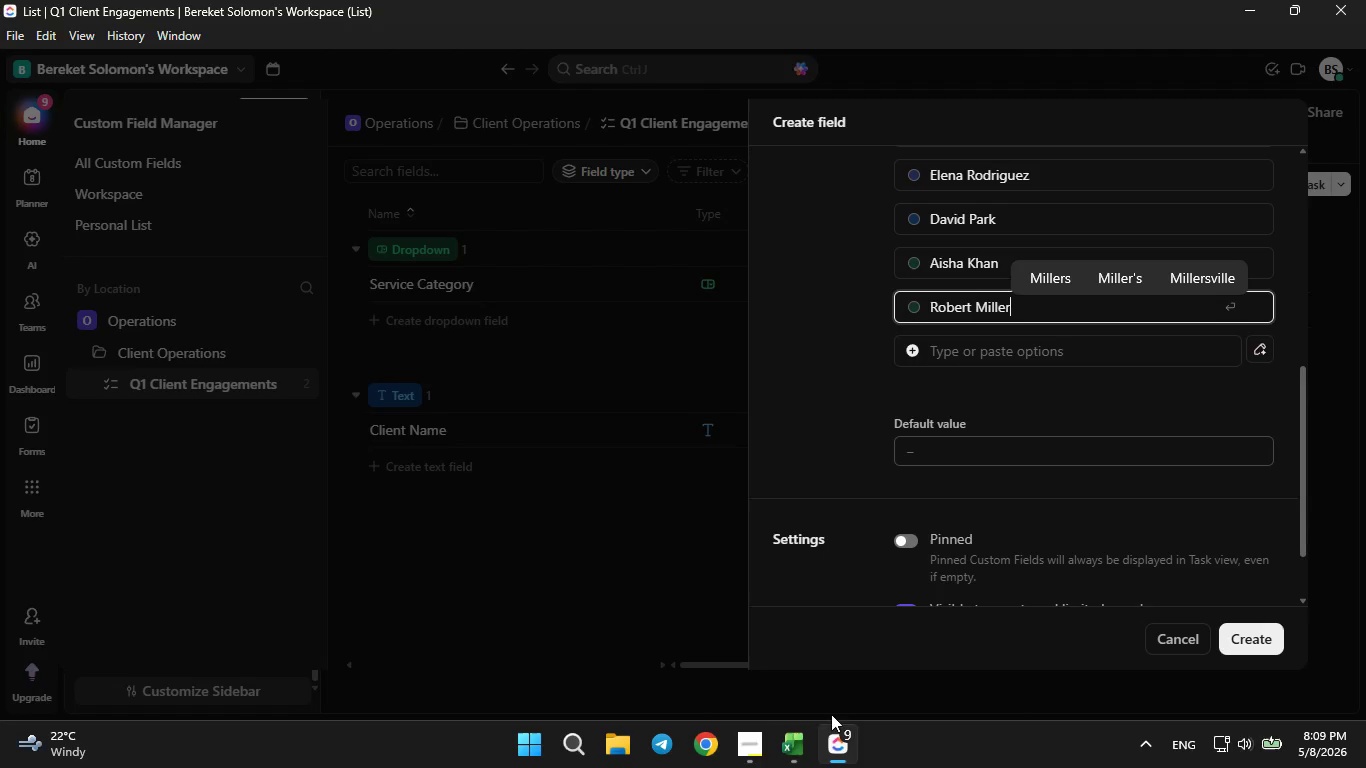 
left_click([797, 758])
 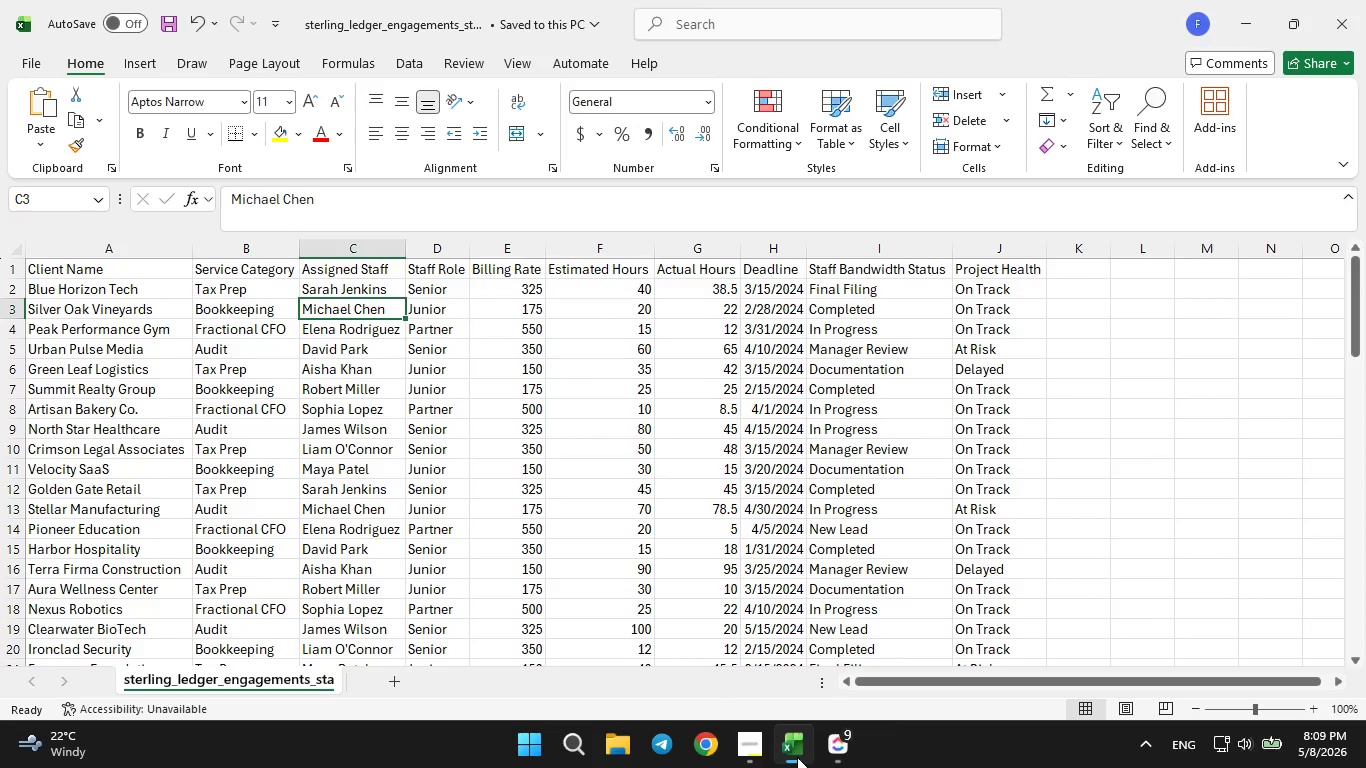 
left_click([797, 757])
 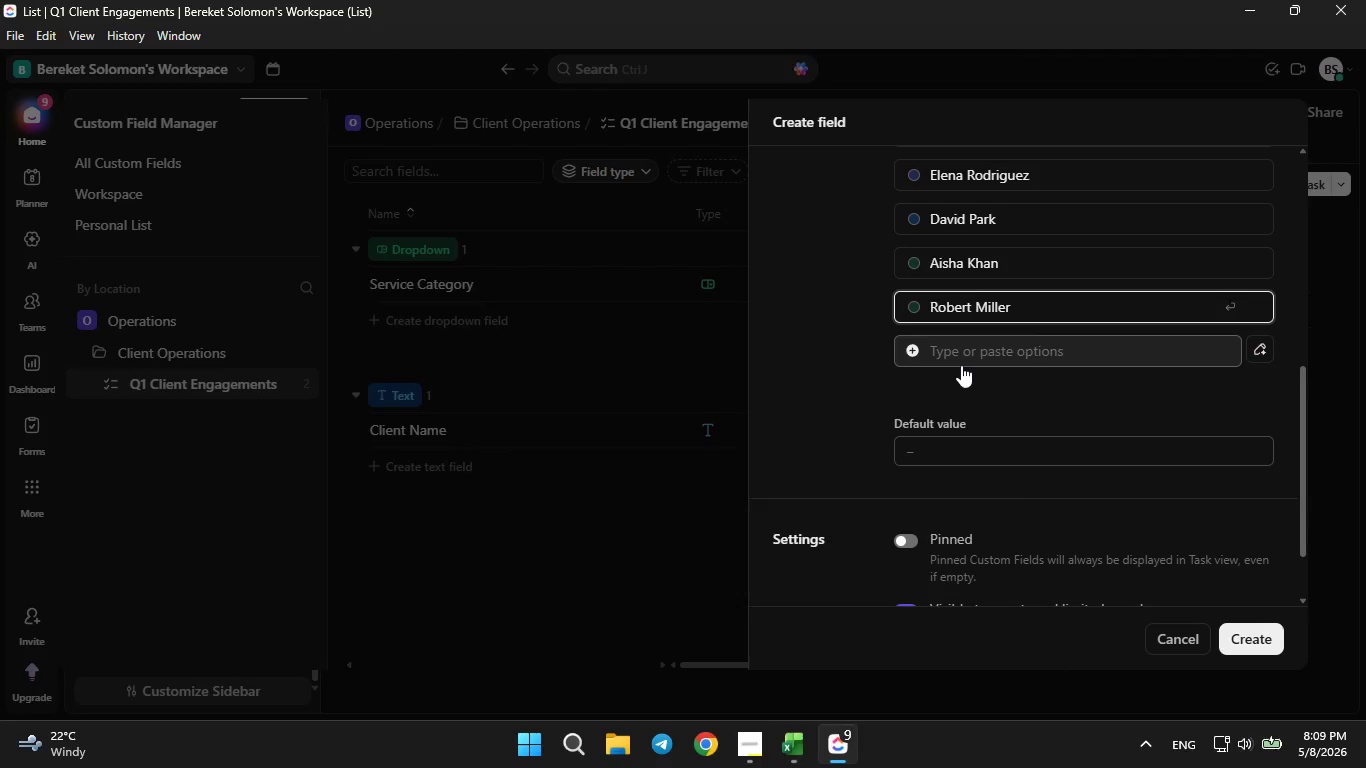 
left_click([962, 361])
 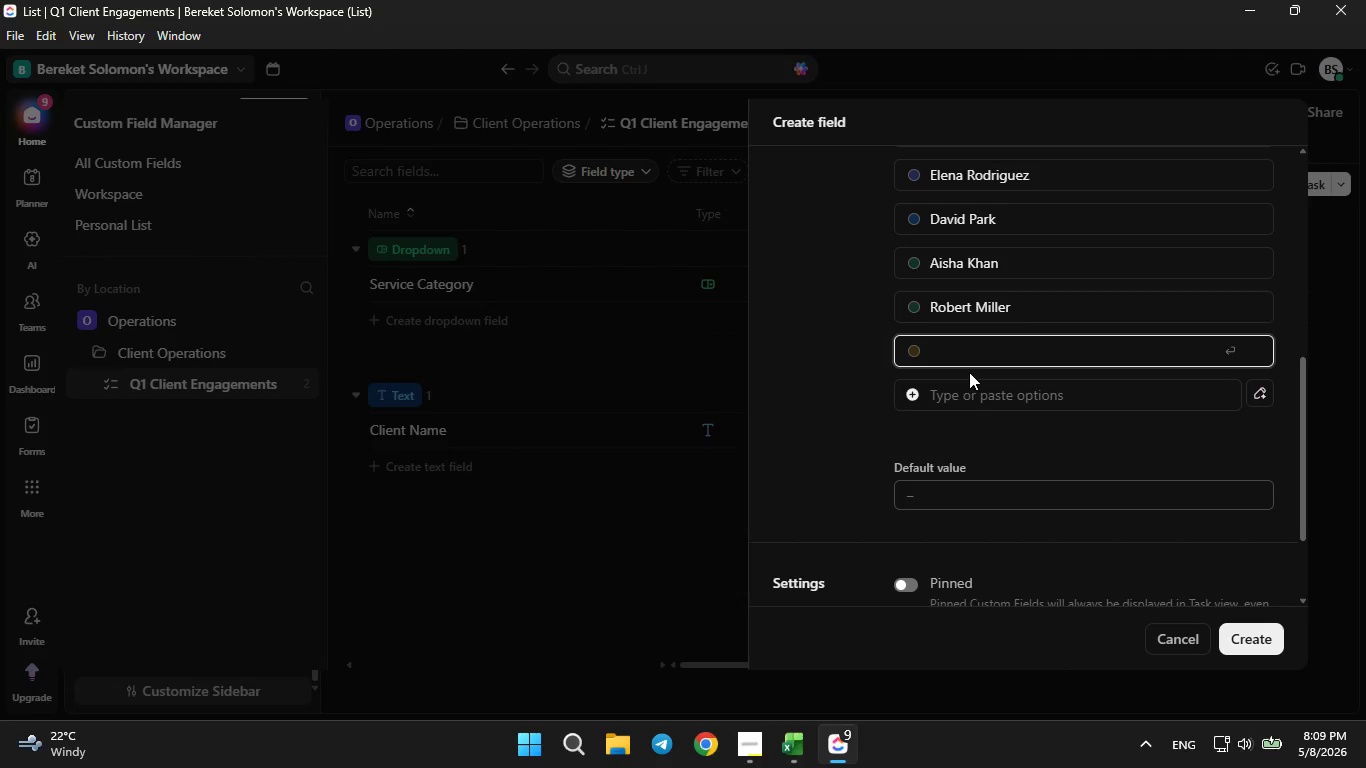 
type(Sophia )
 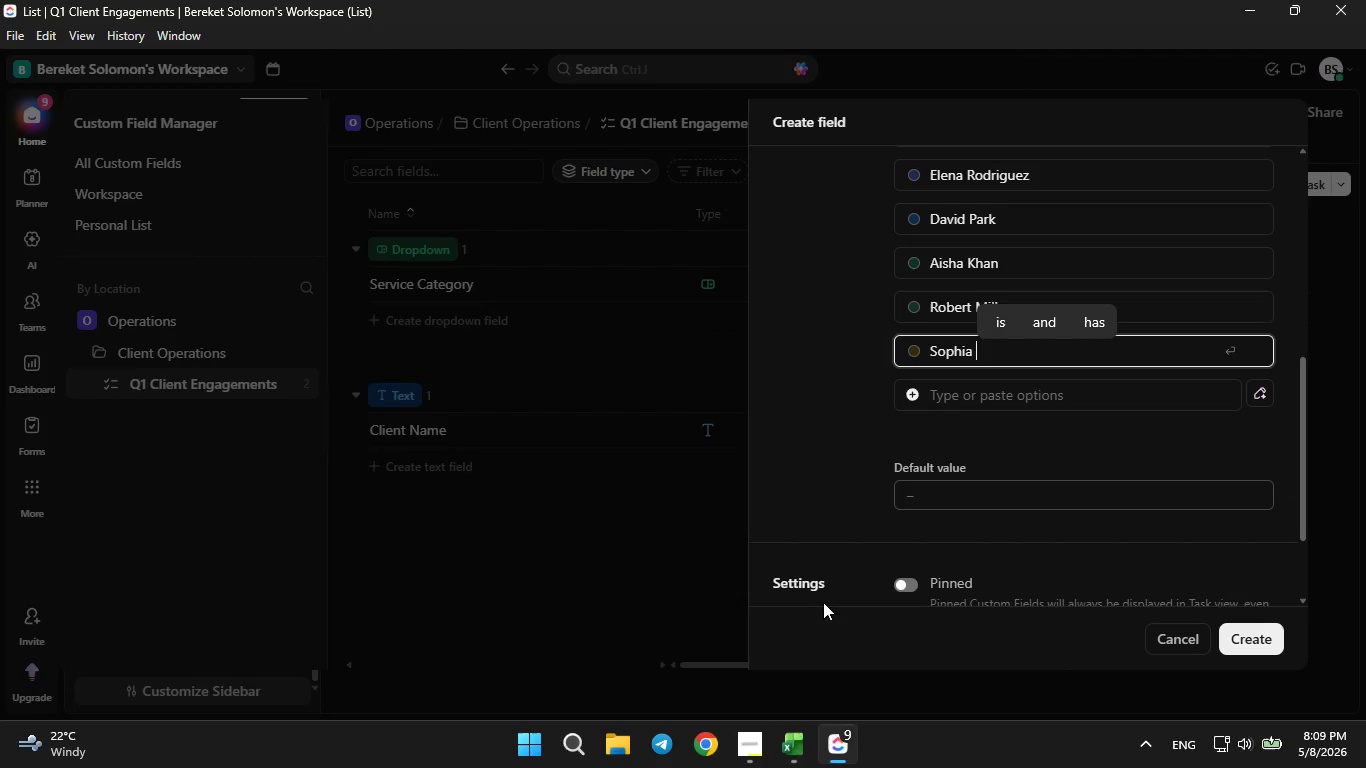 
left_click([797, 752])
 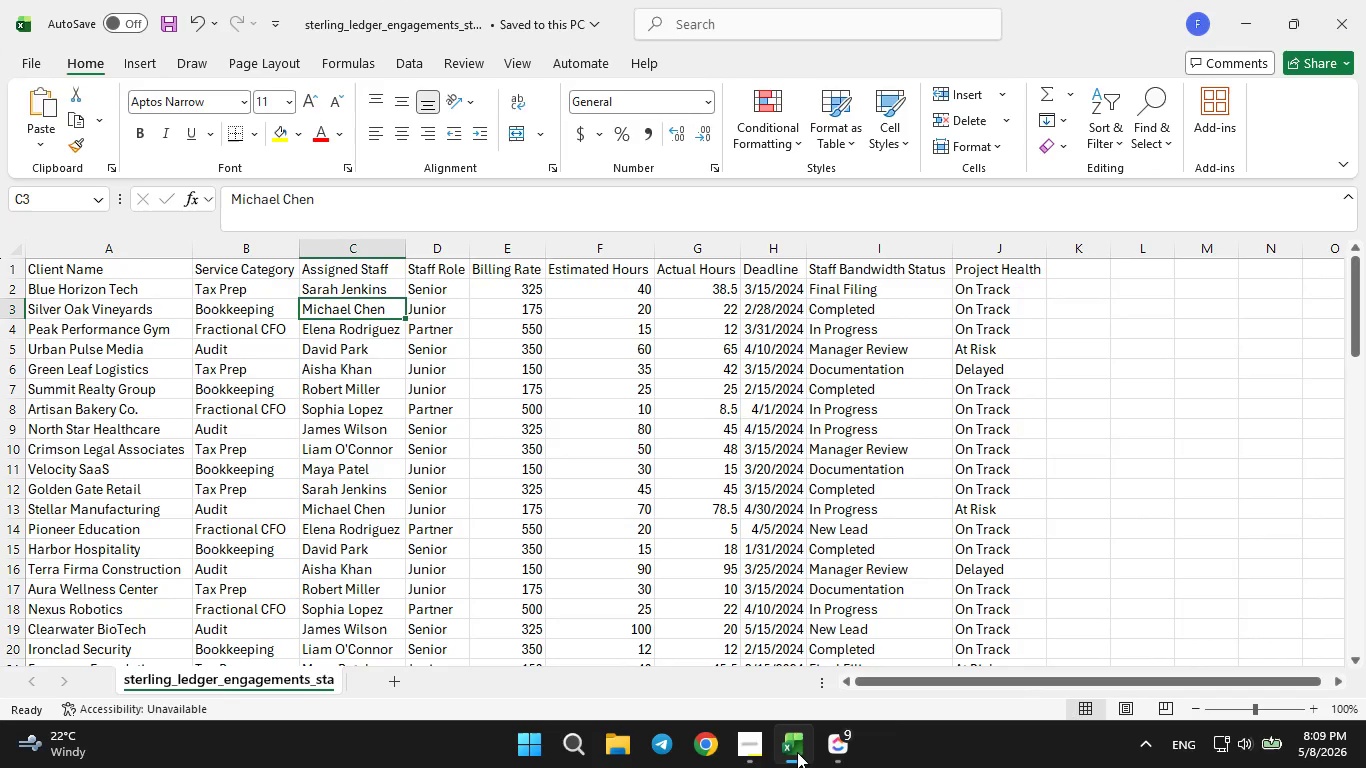 
left_click([797, 752])
 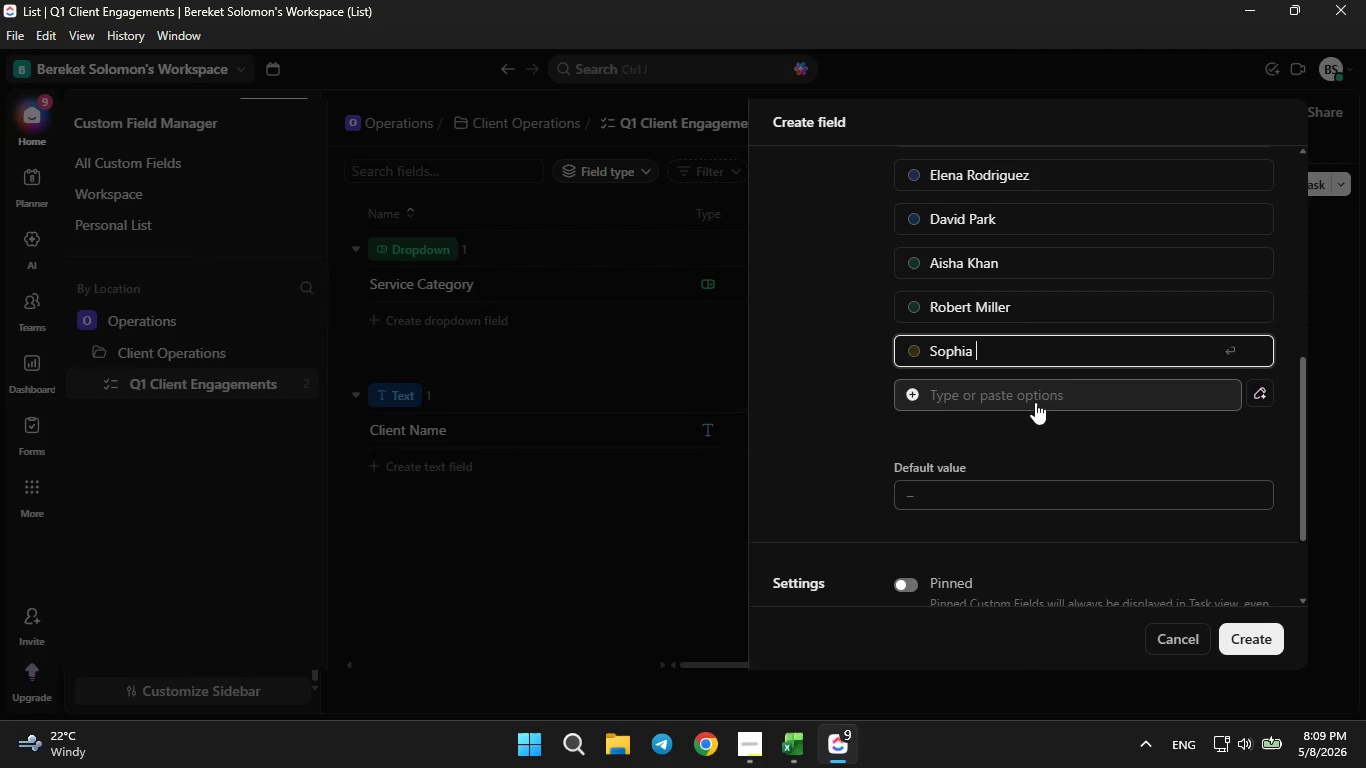 
type(Lopez)
 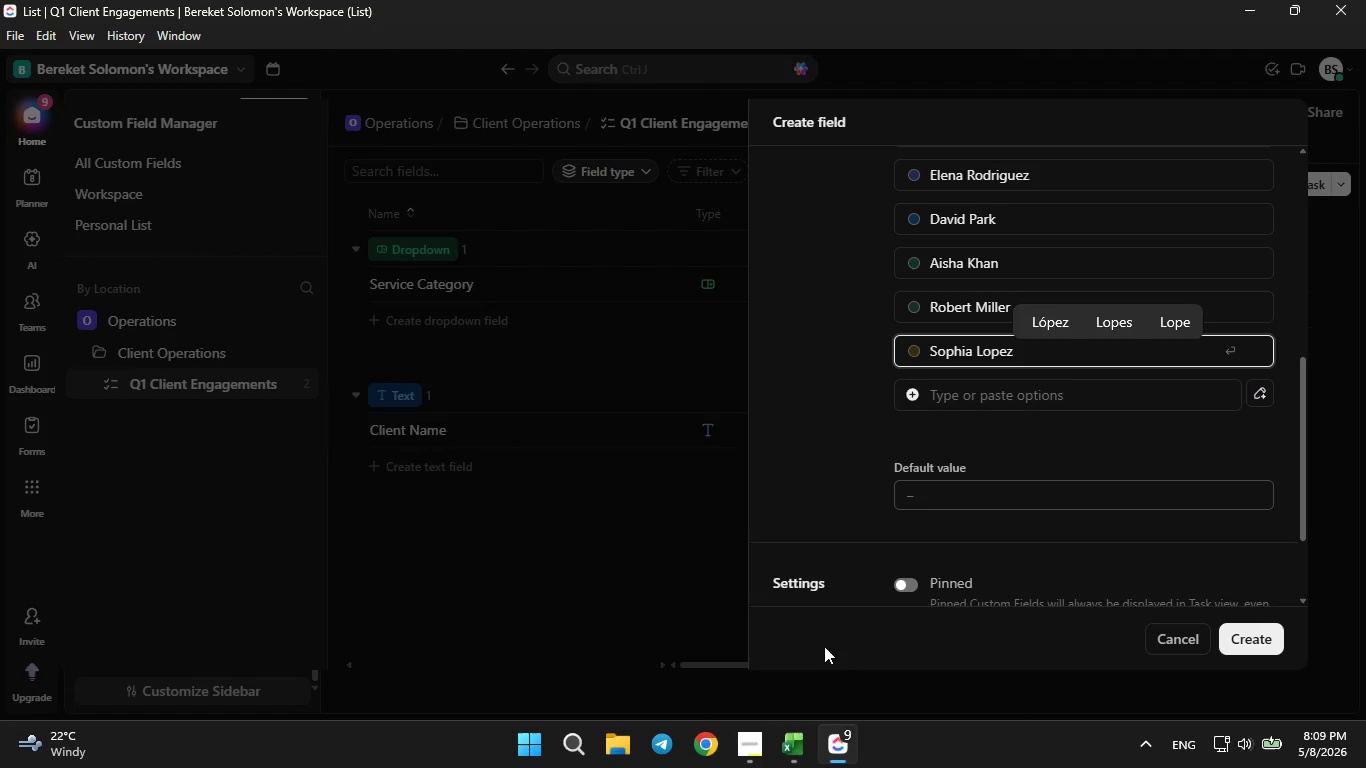 
left_click([789, 758])
 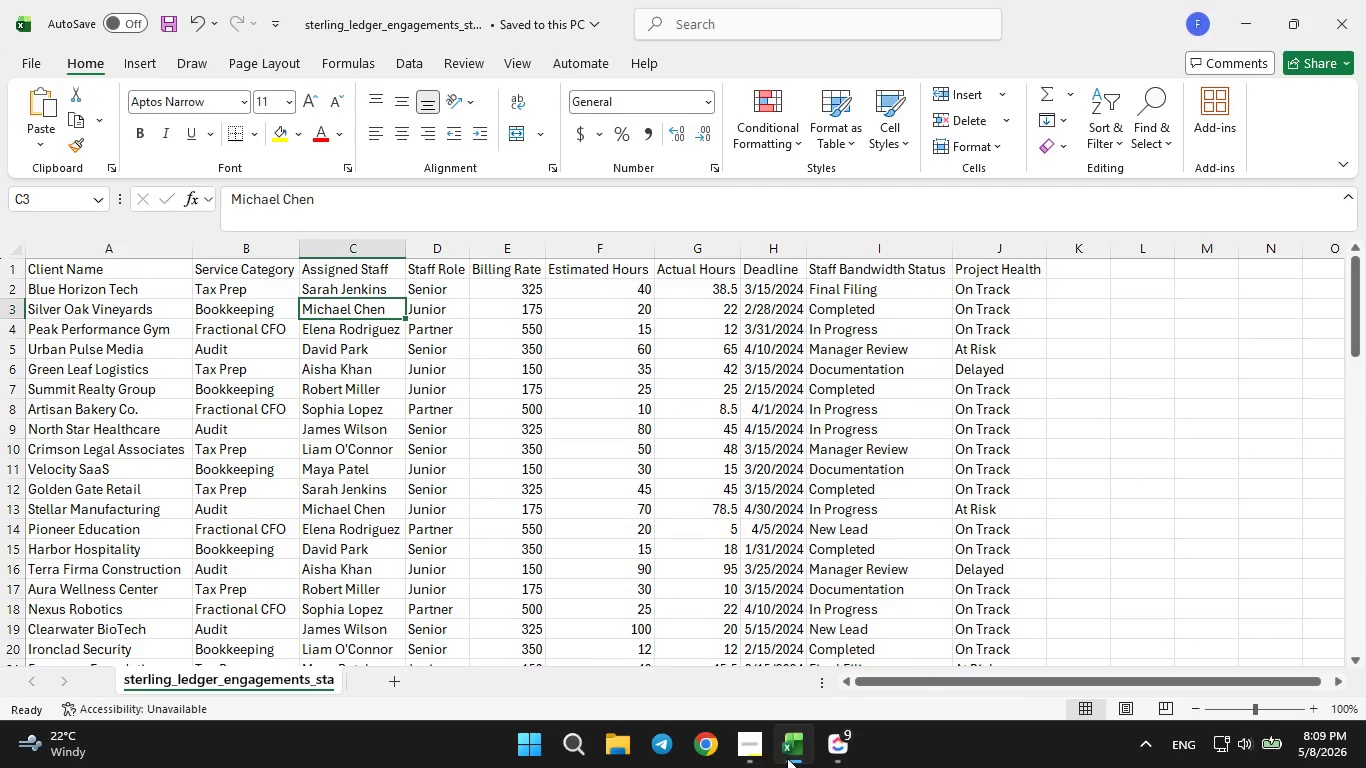 
left_click([787, 758])
 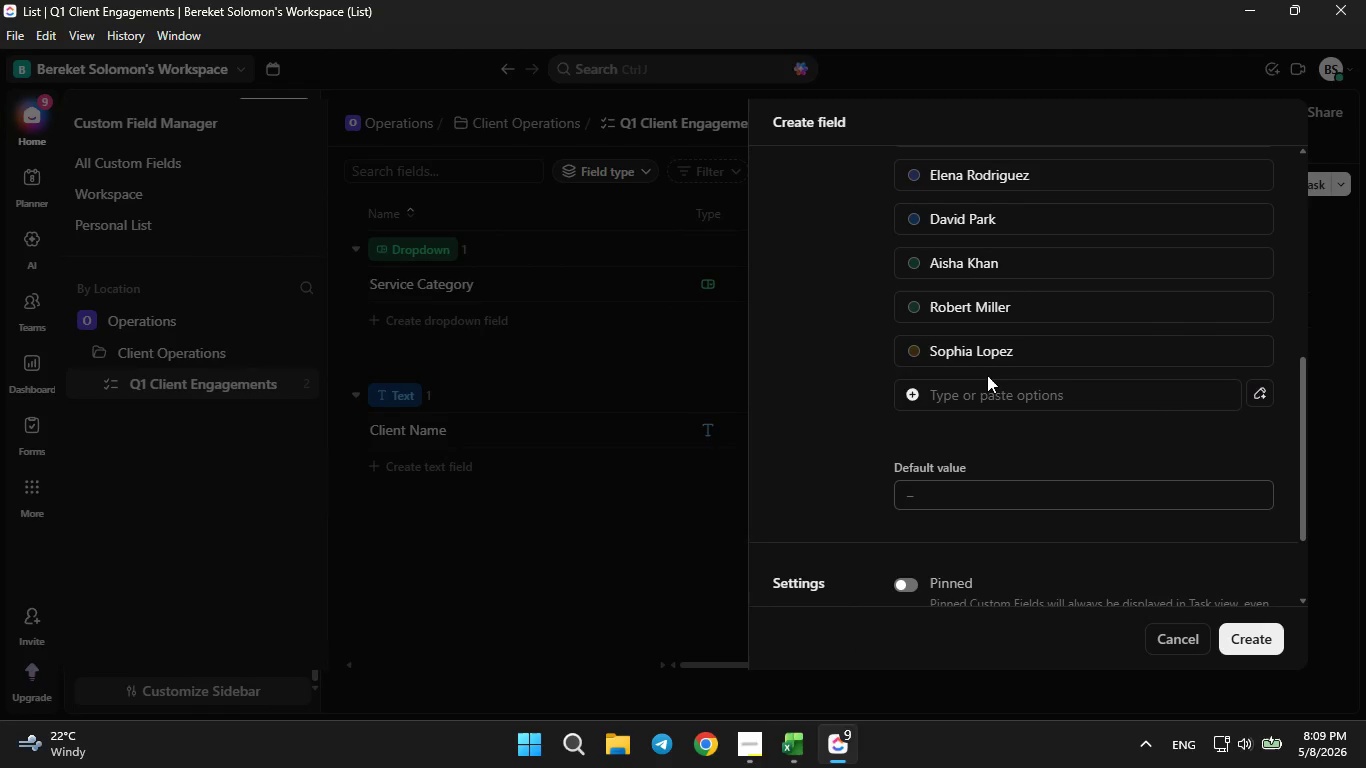 
double_click([987, 391])
 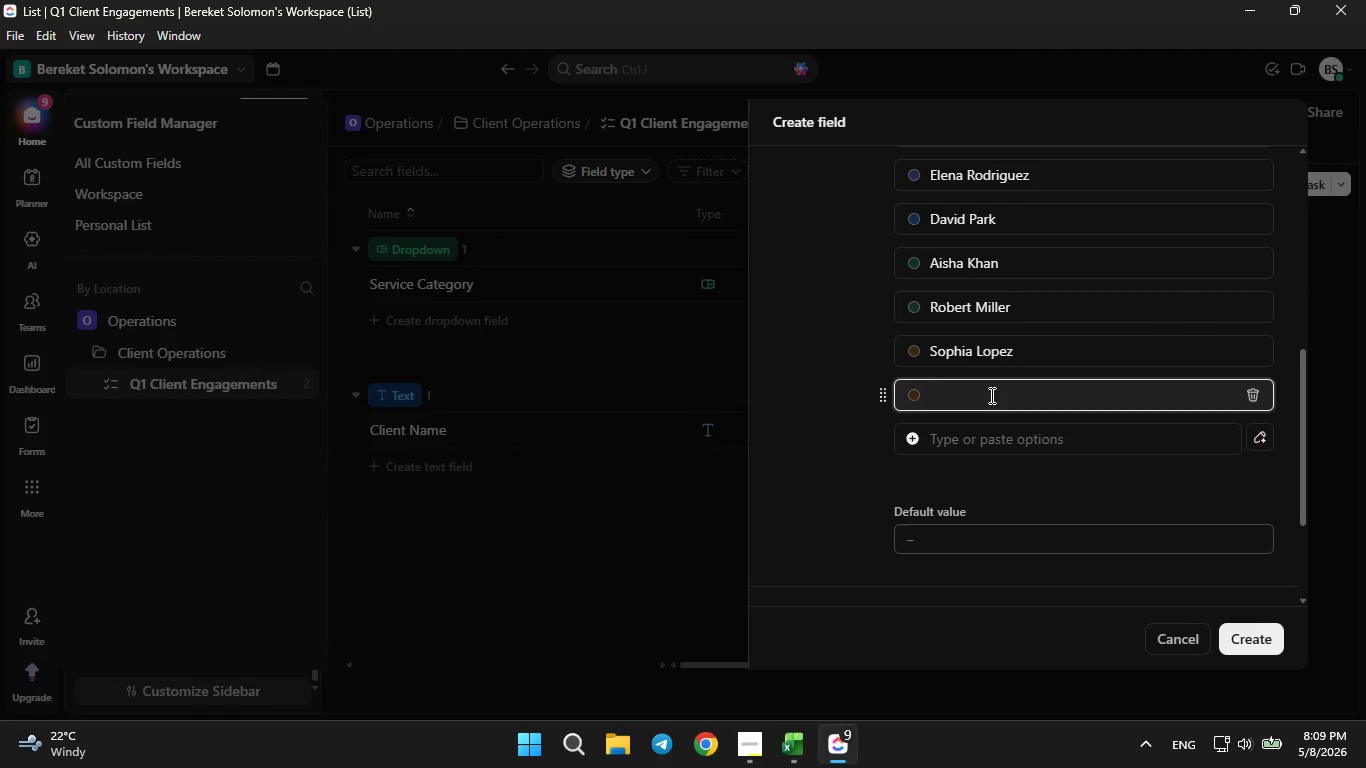 
type(James)
 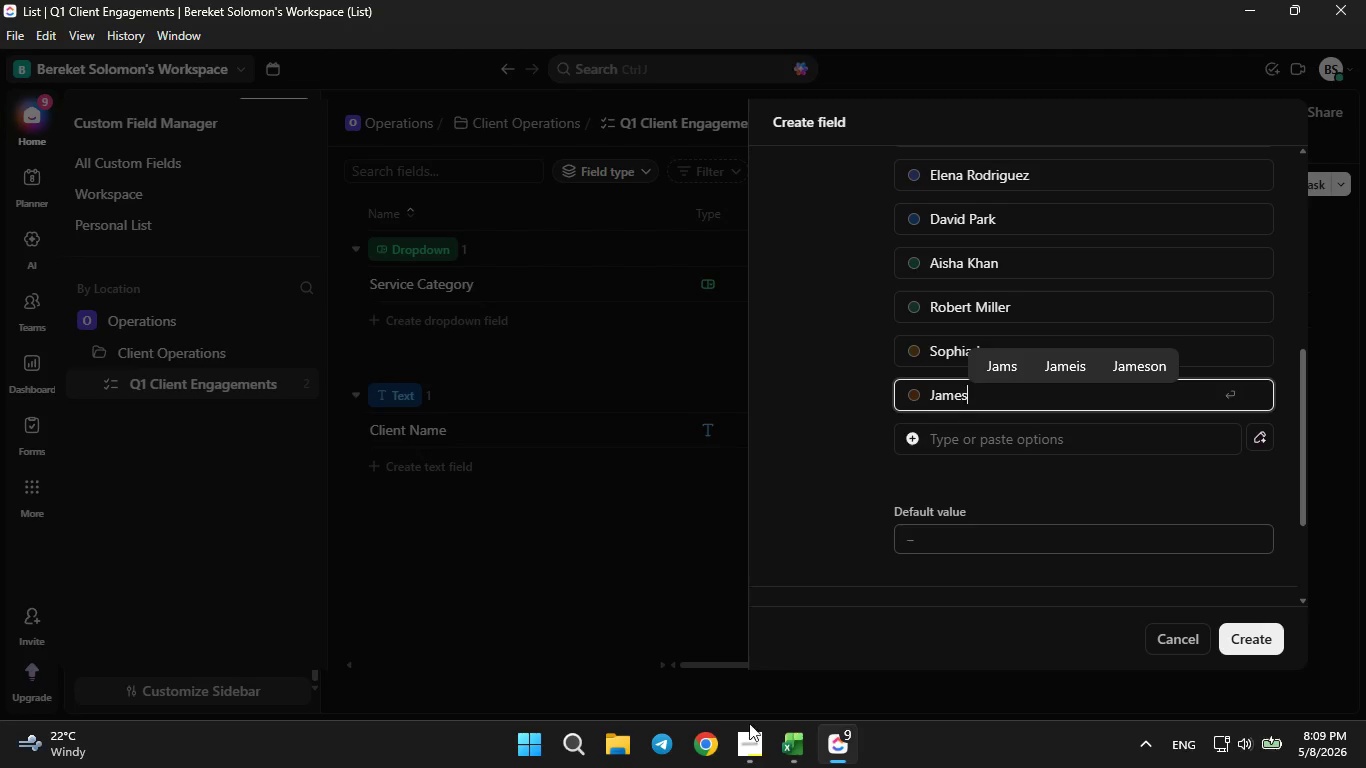 
left_click([775, 745])
 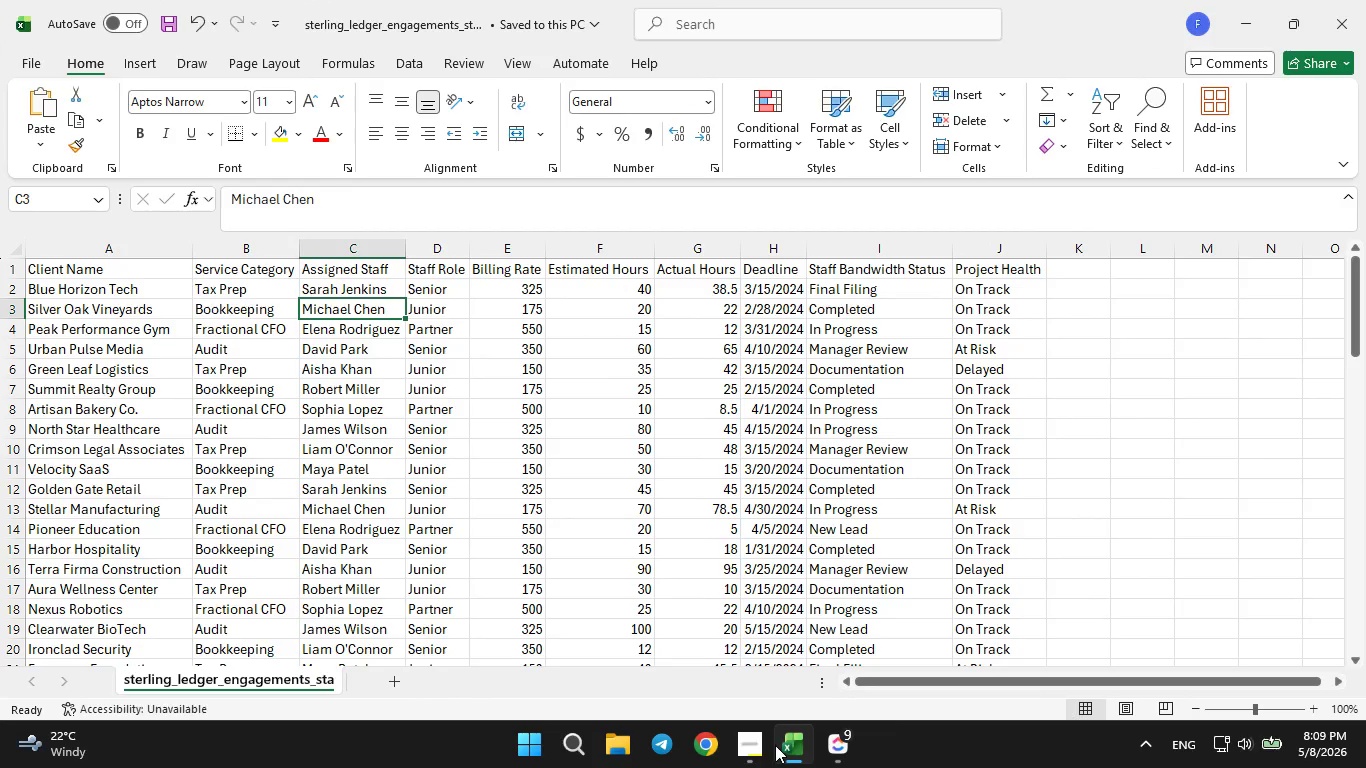 
left_click([775, 745])
 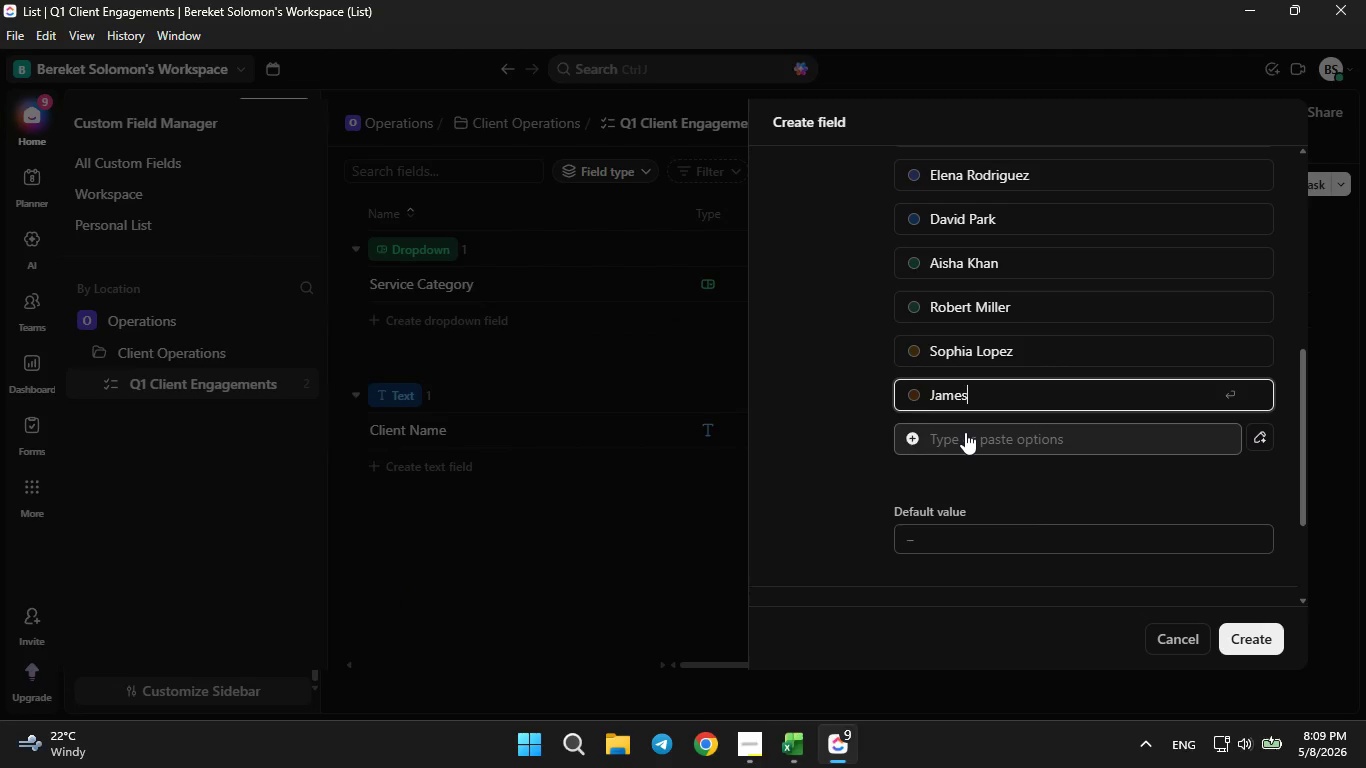 
type( Wilson)
 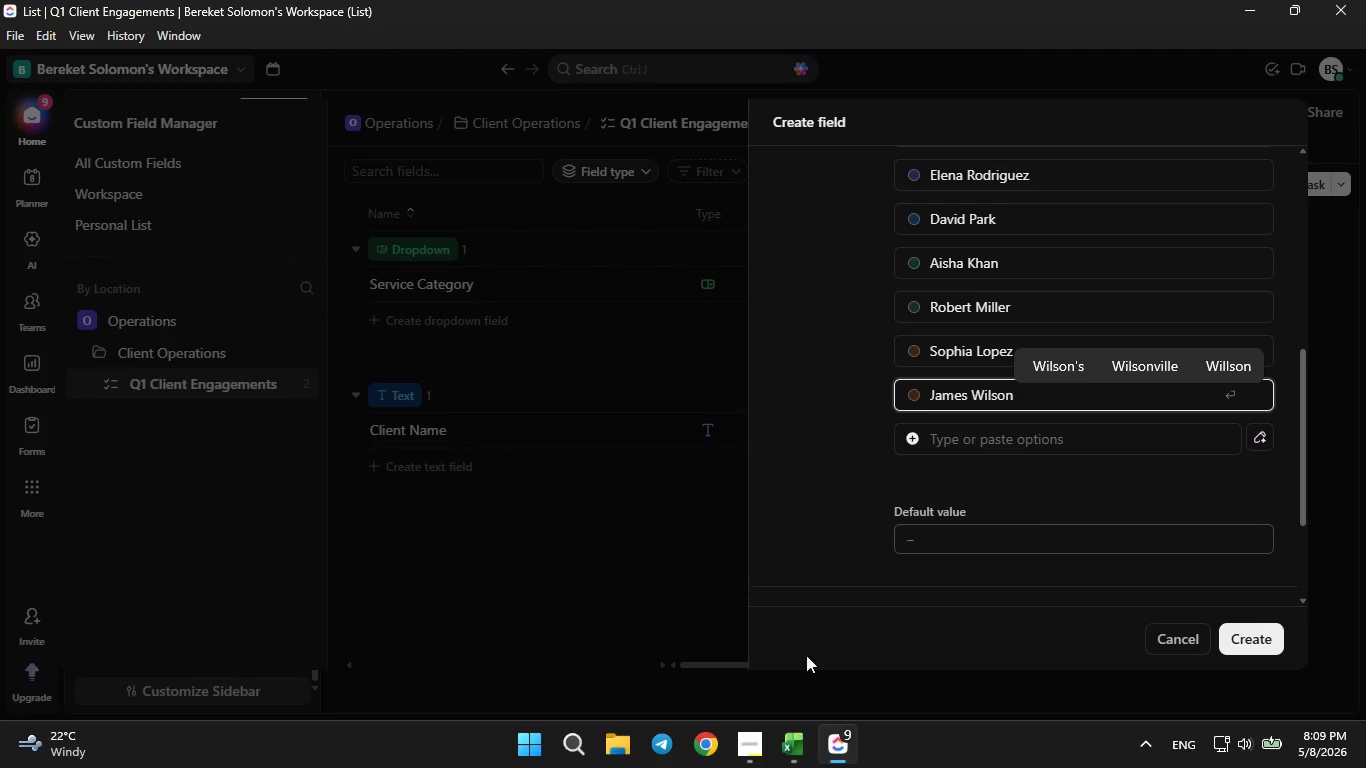 
left_click([787, 754])
 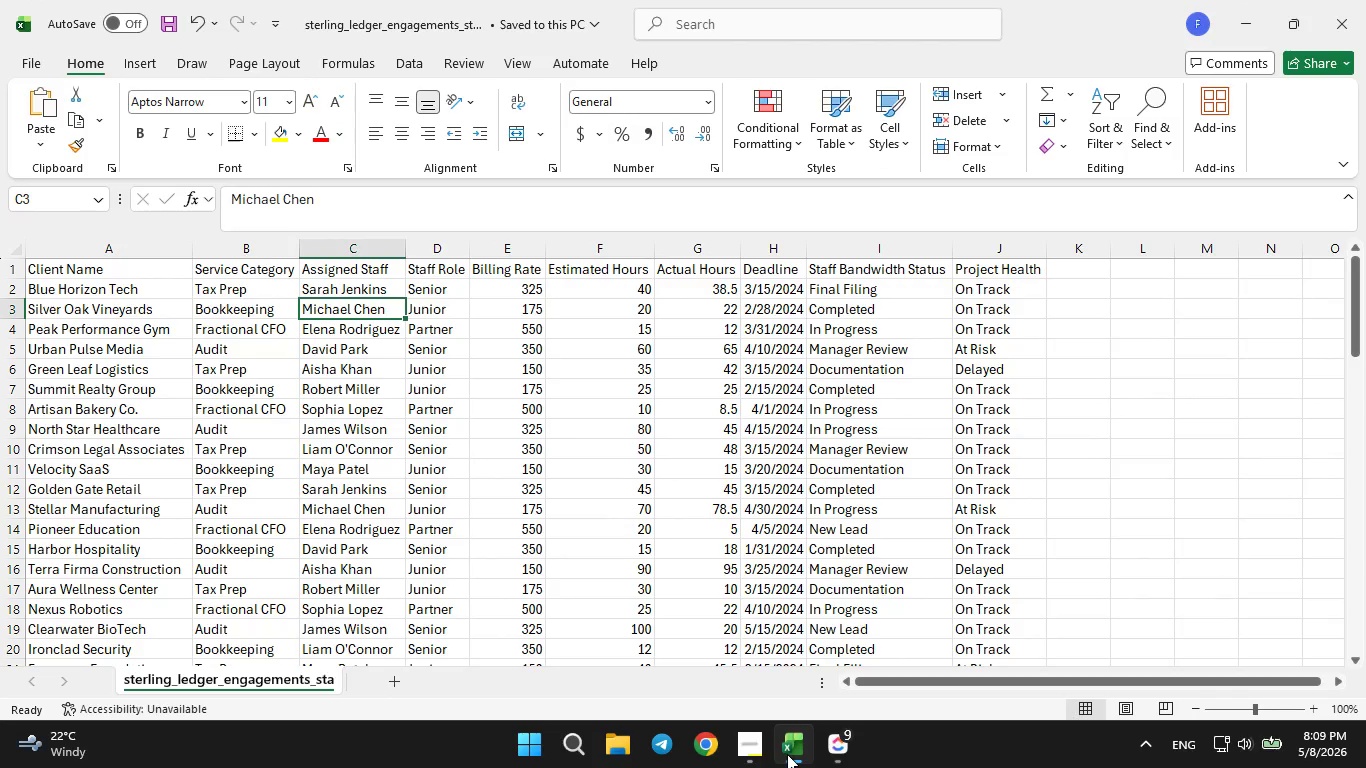 
left_click([787, 754])
 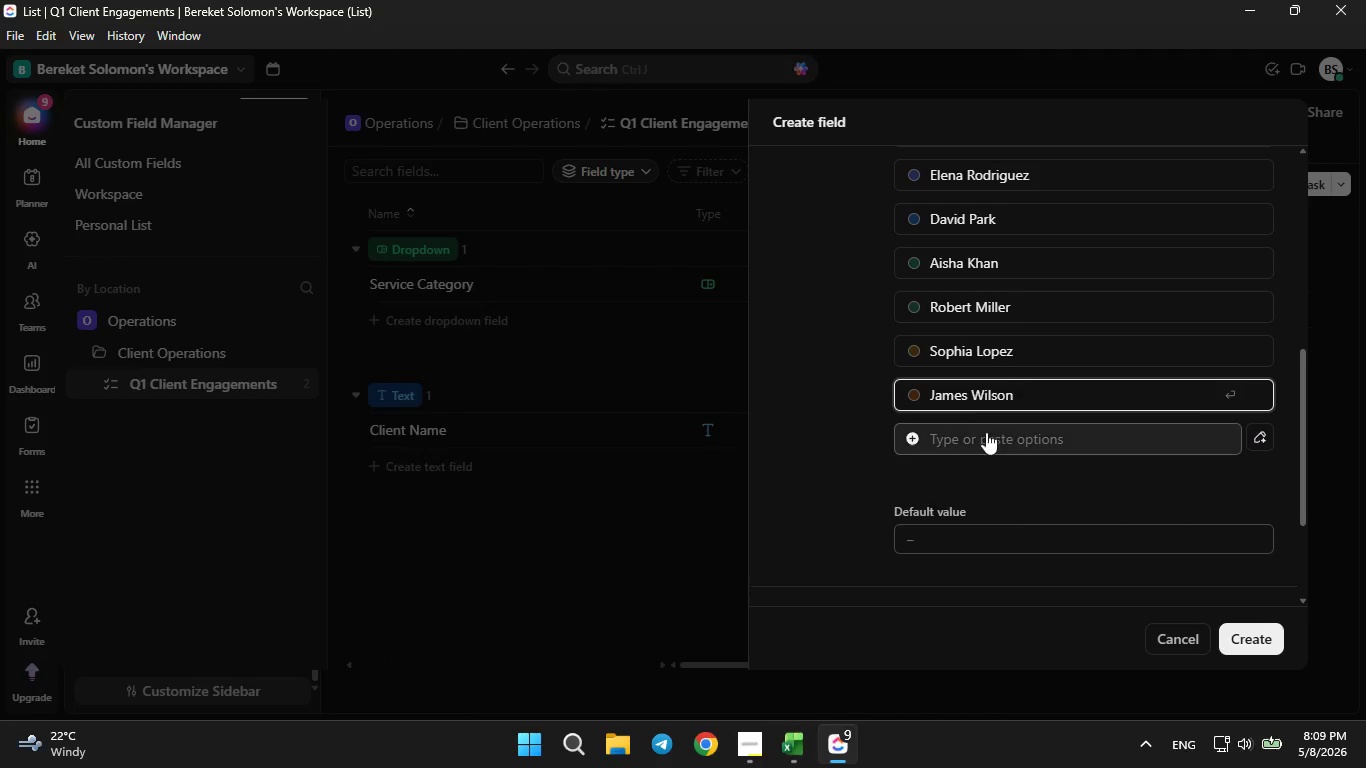 
left_click([991, 426])
 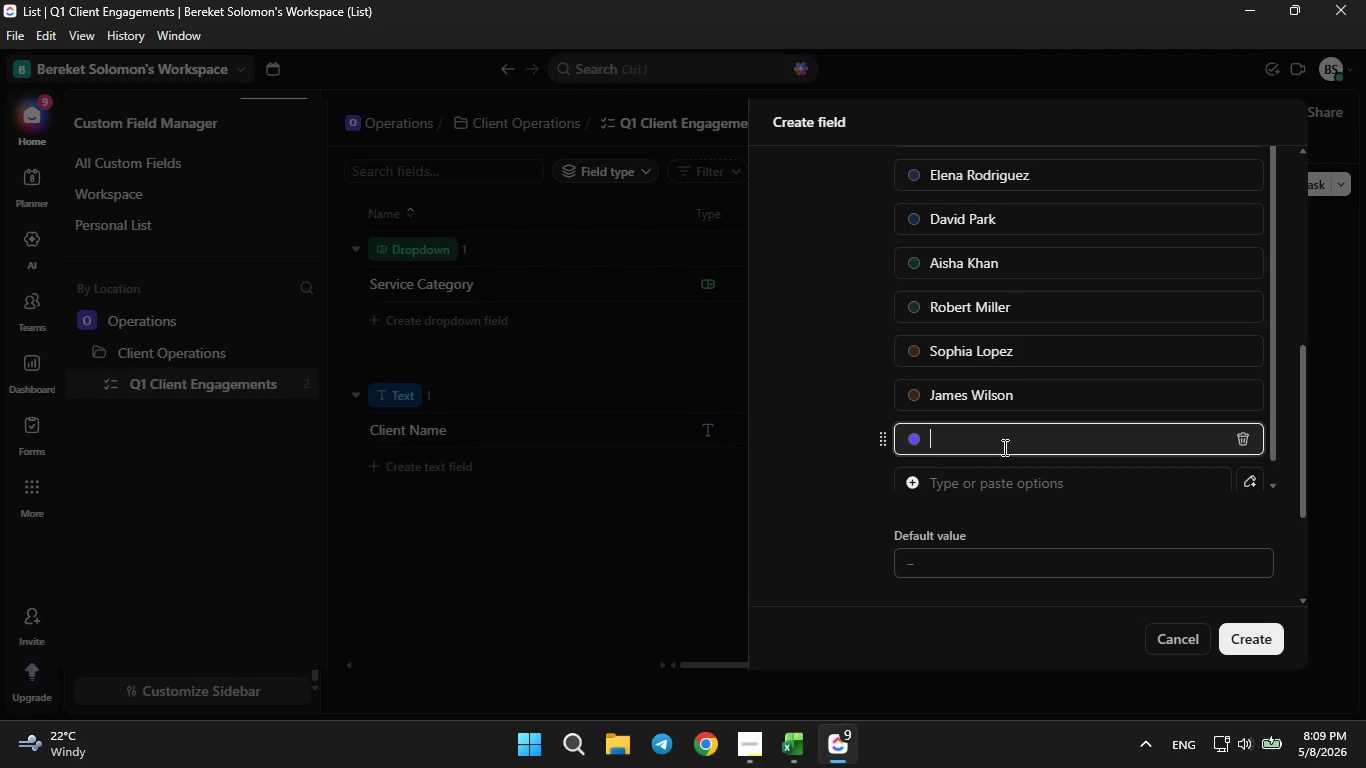 
type(Lian)
key(Backspace)
type(m O`)
 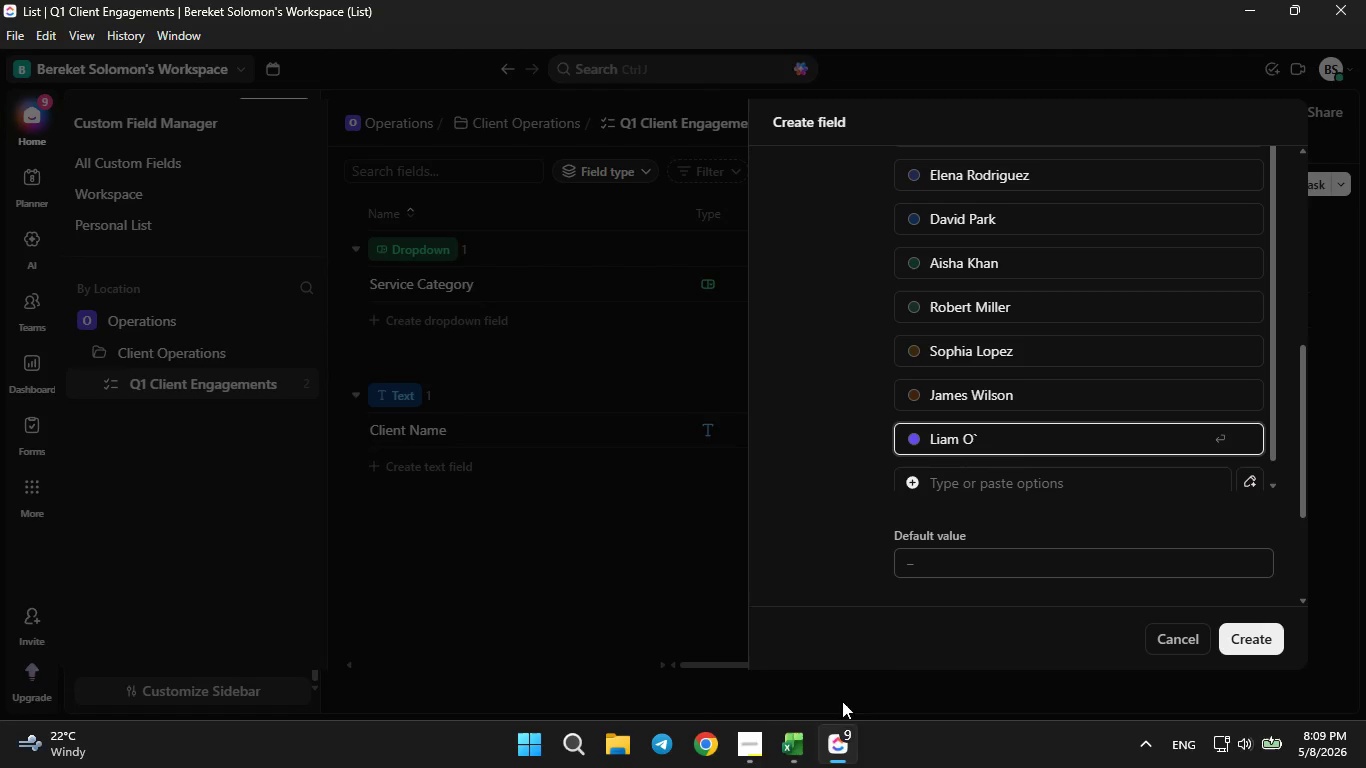 
left_click([811, 744])
 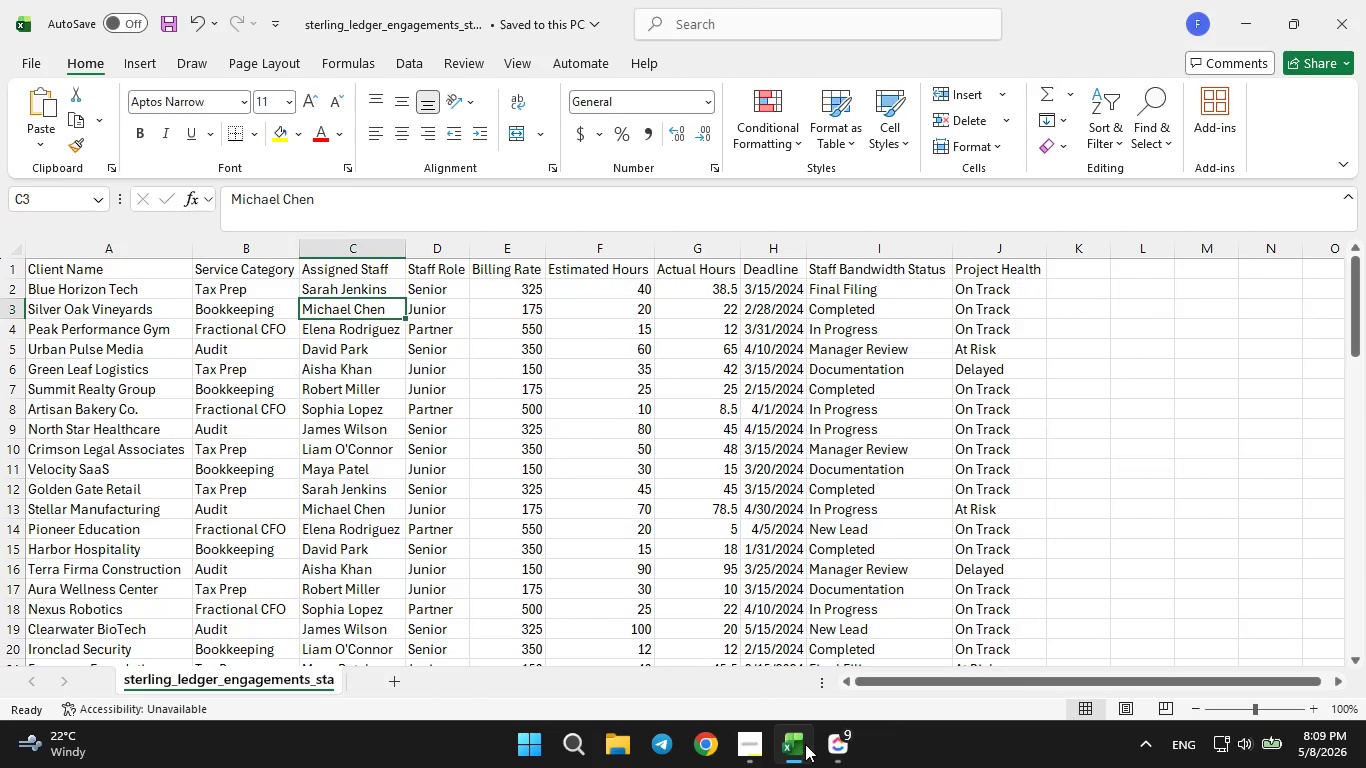 
left_click([805, 744])
 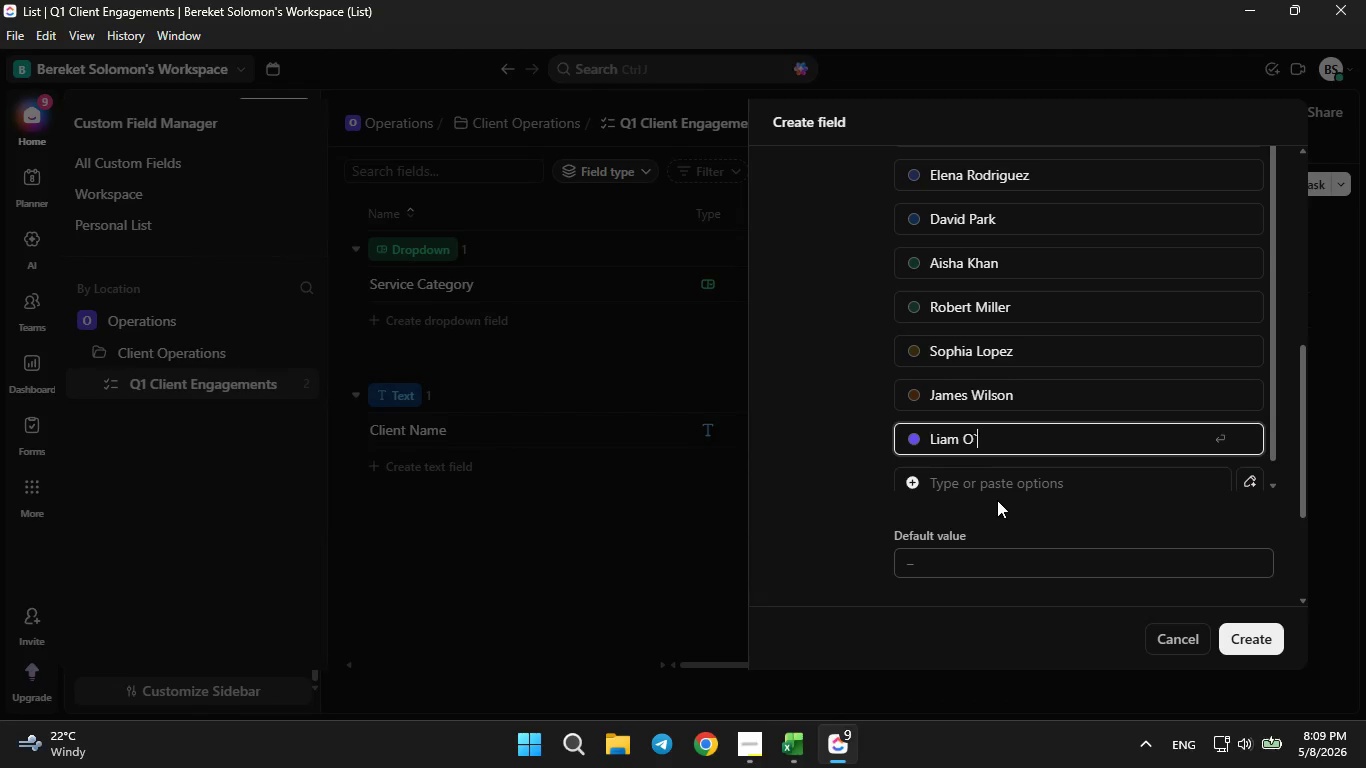 
type(Connor)
 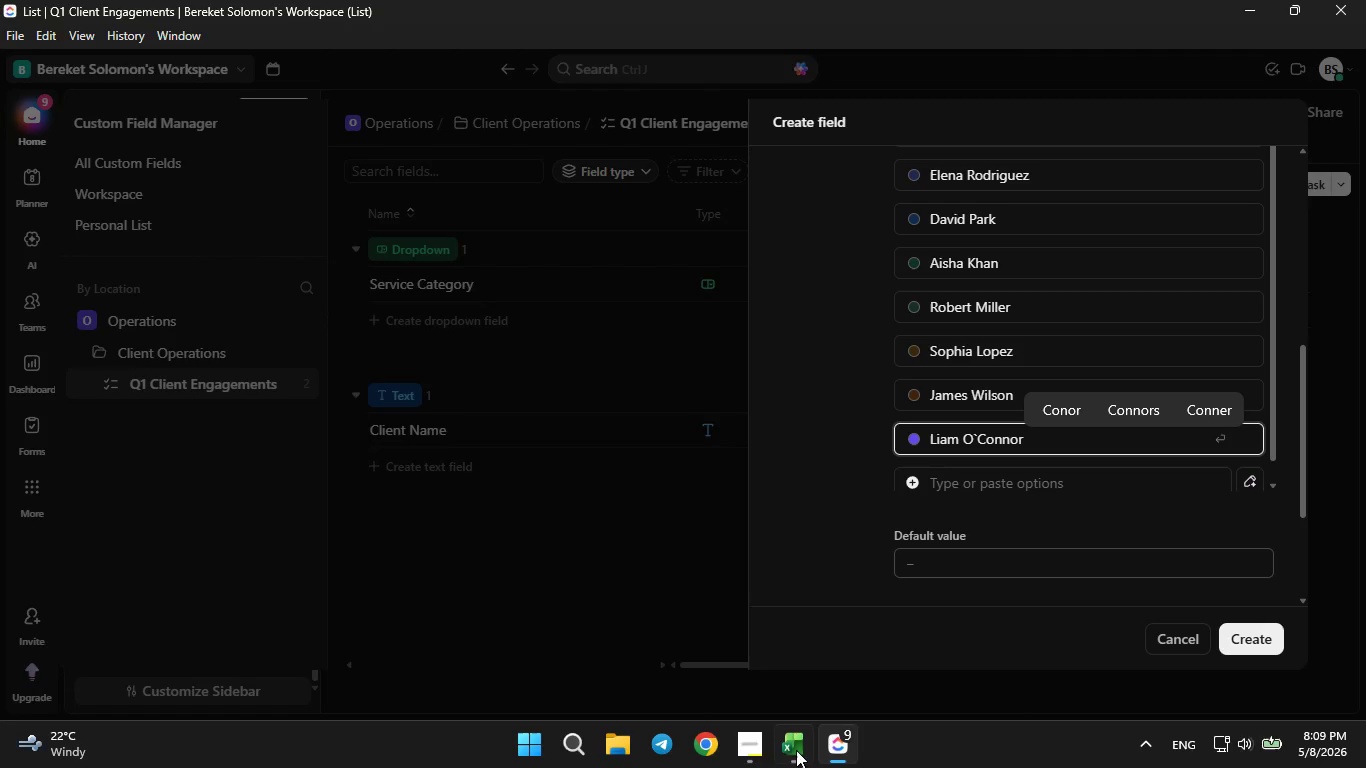 
left_click([768, 767])